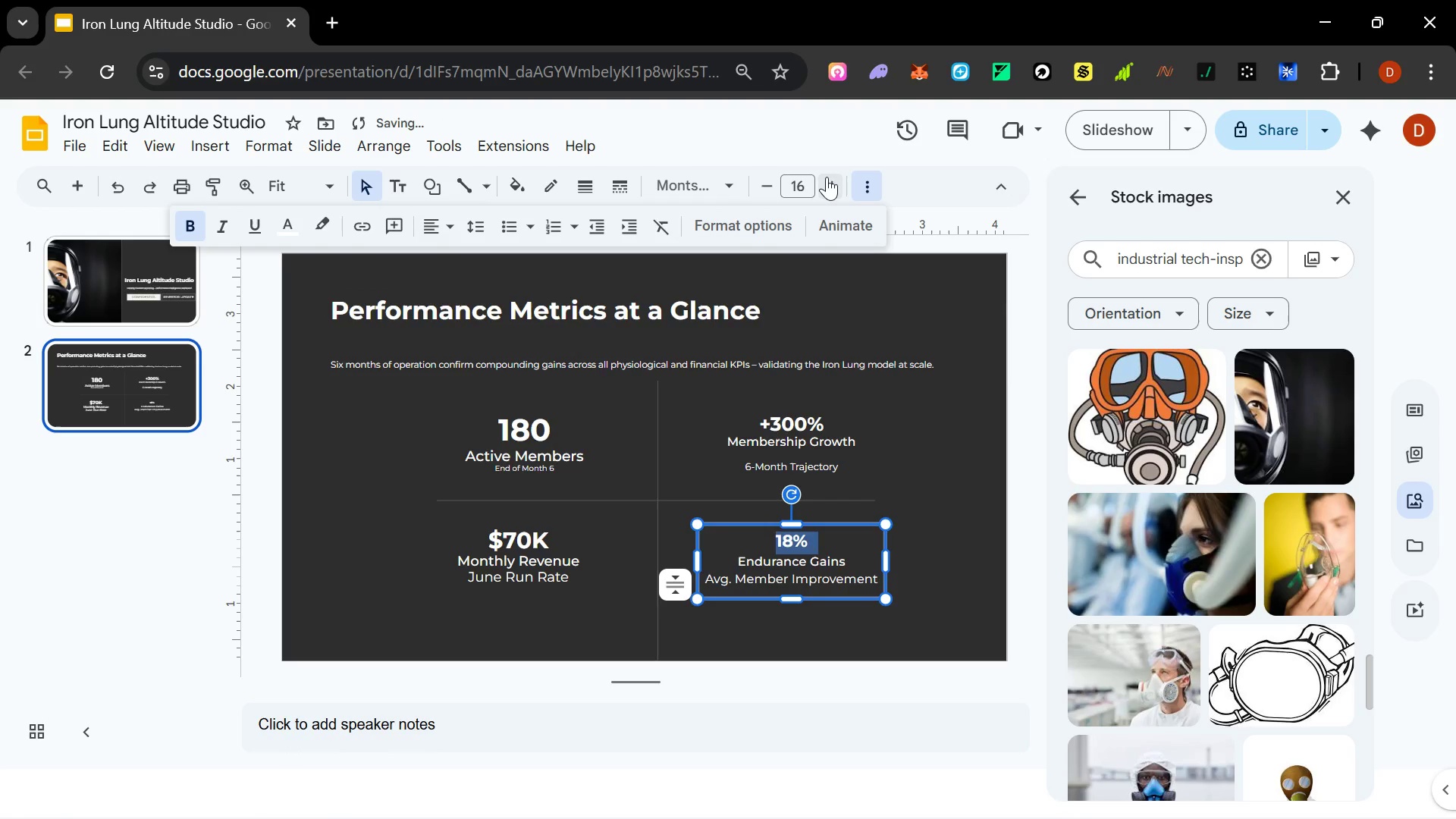 
triple_click([827, 177])
 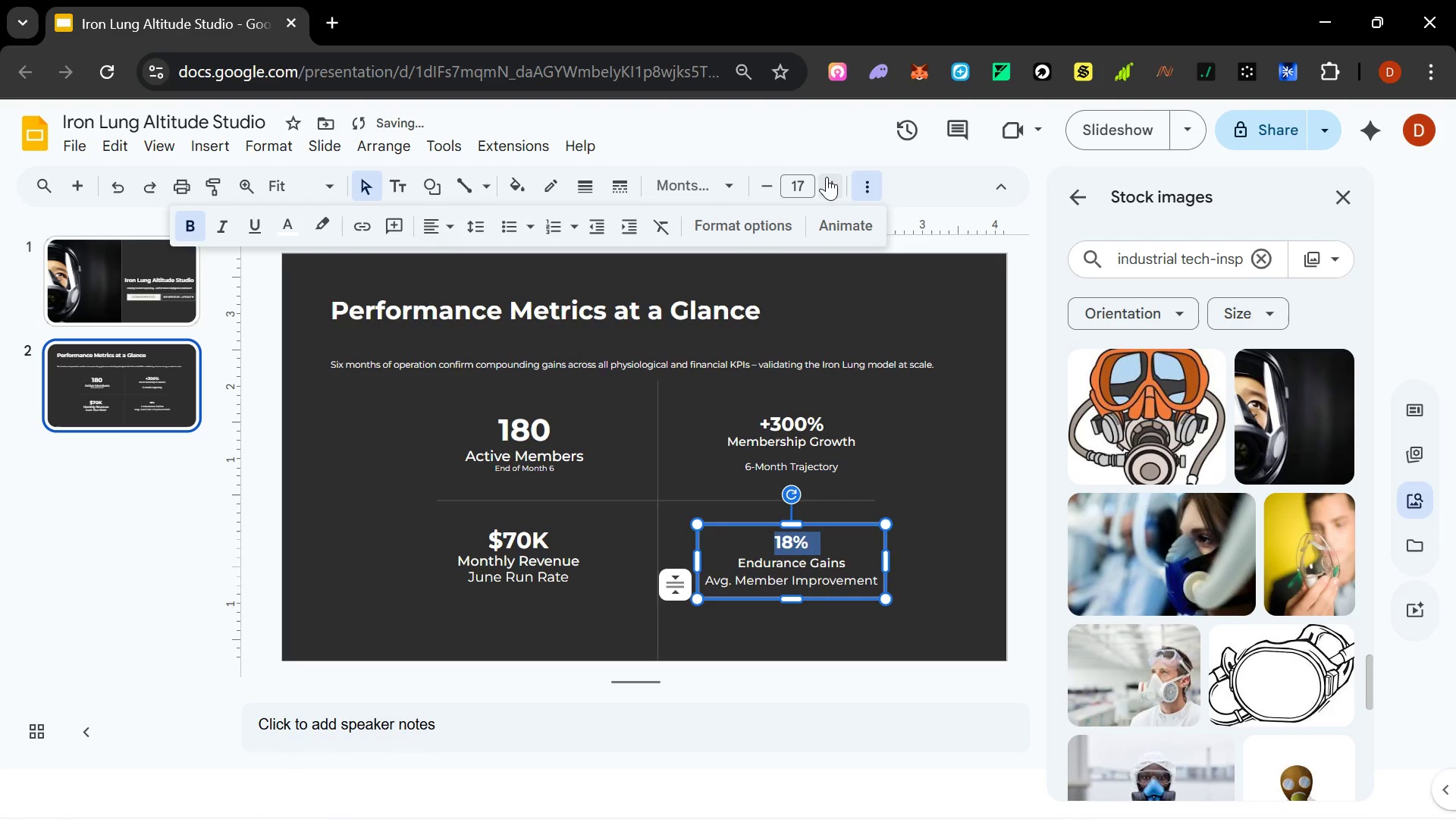 
triple_click([827, 177])
 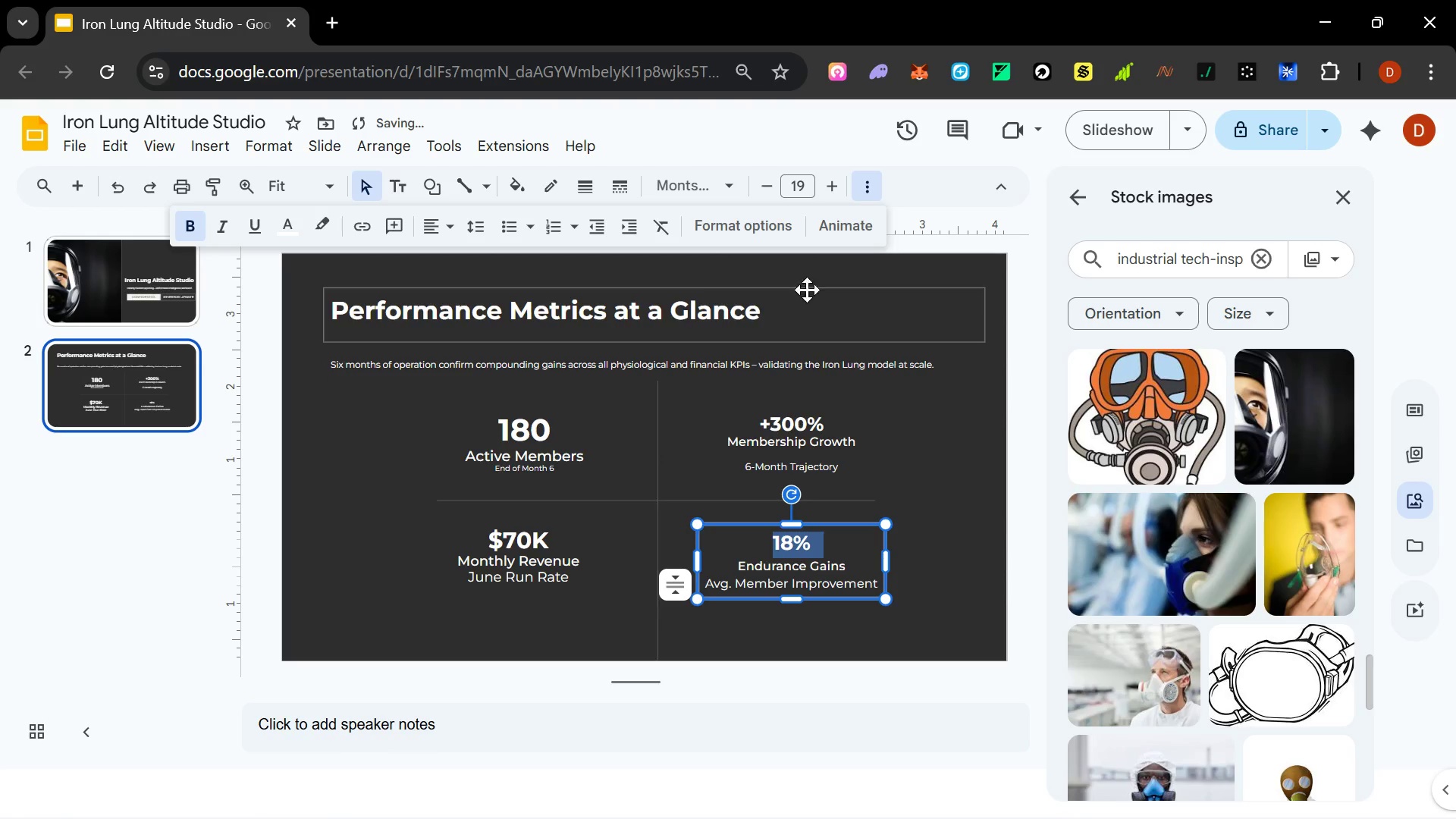 
left_click([833, 195])
 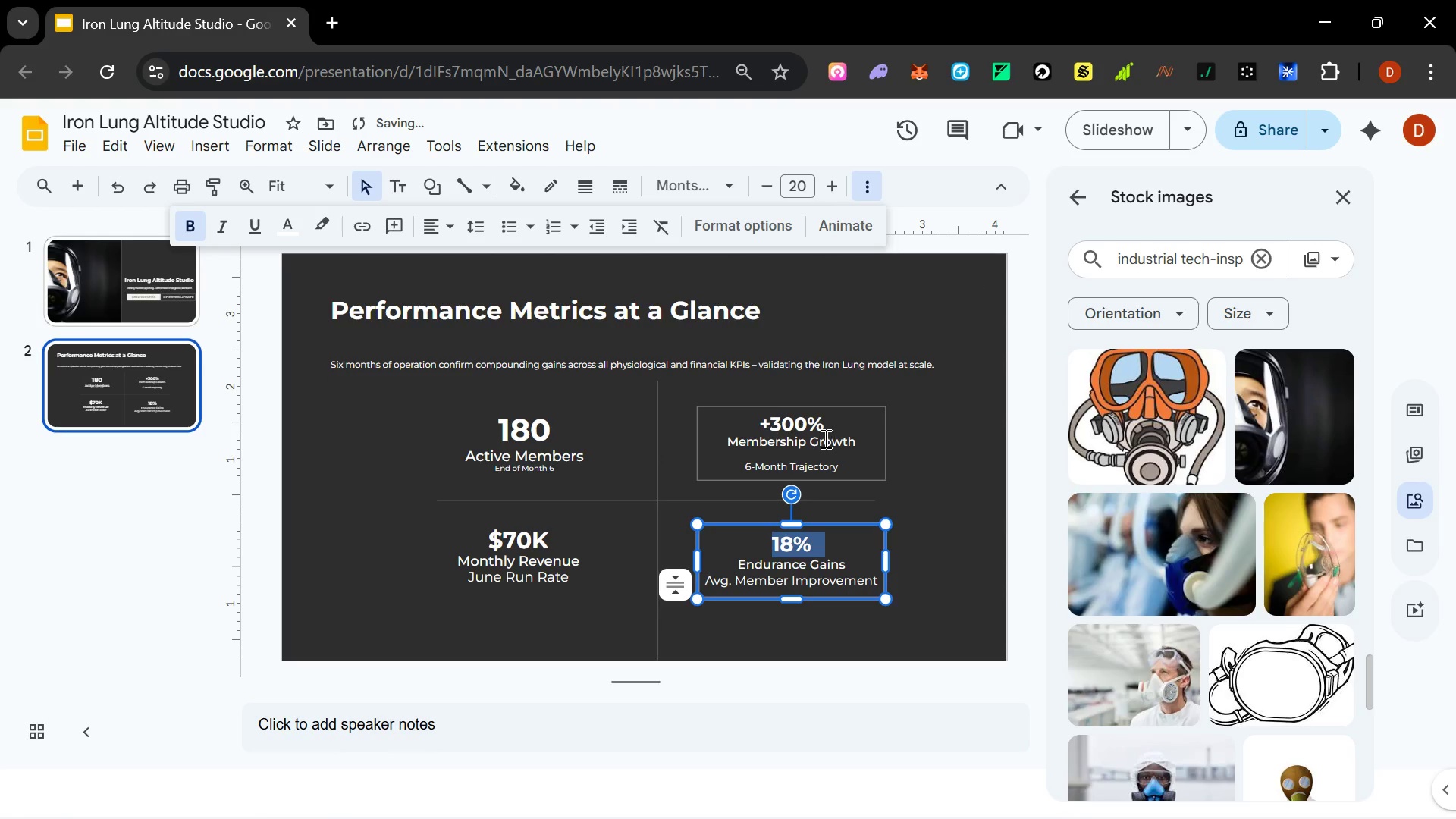 
left_click_drag(start_coordinate=[831, 430], to_coordinate=[748, 422])
 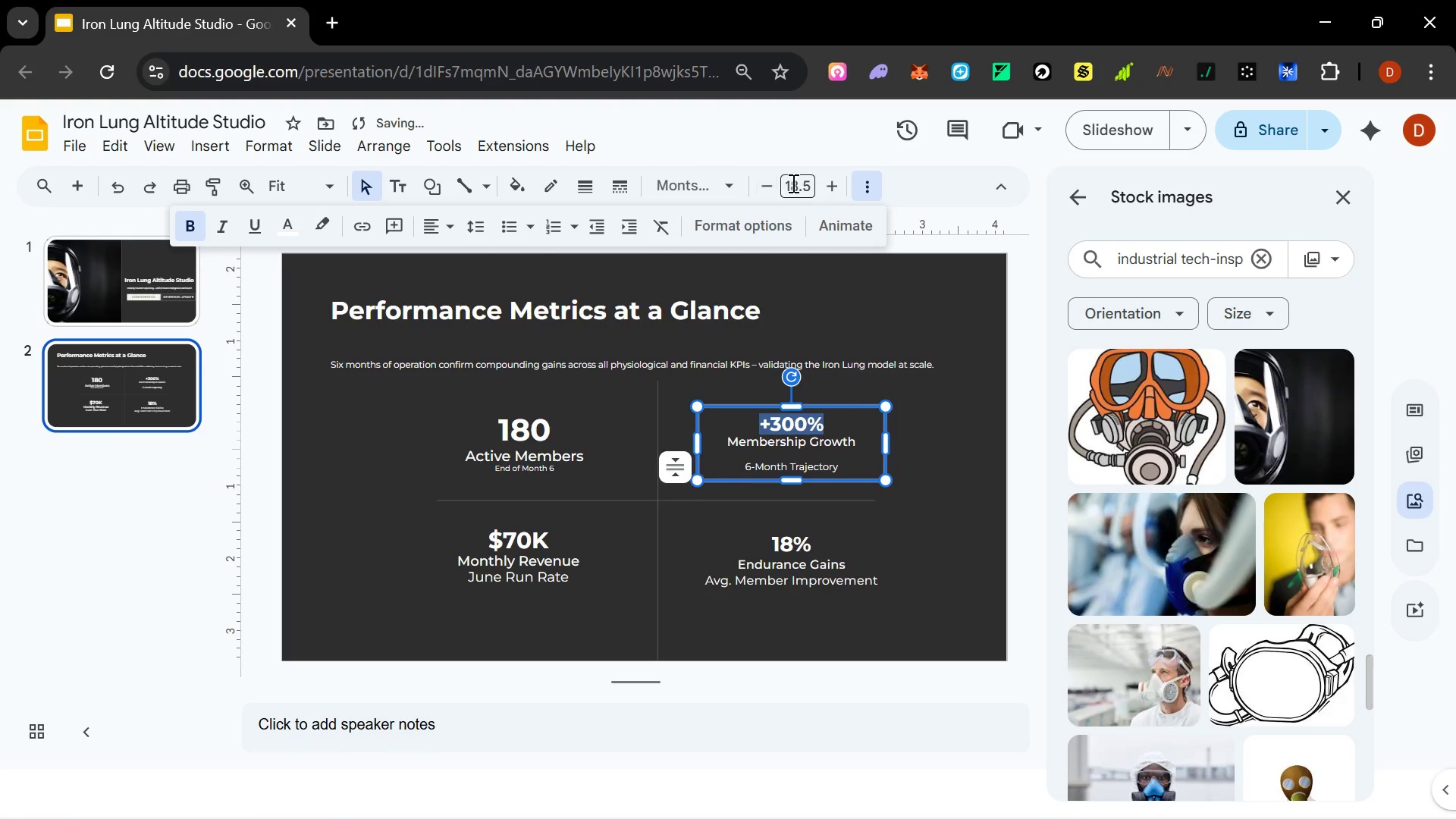 
left_click([796, 180])
 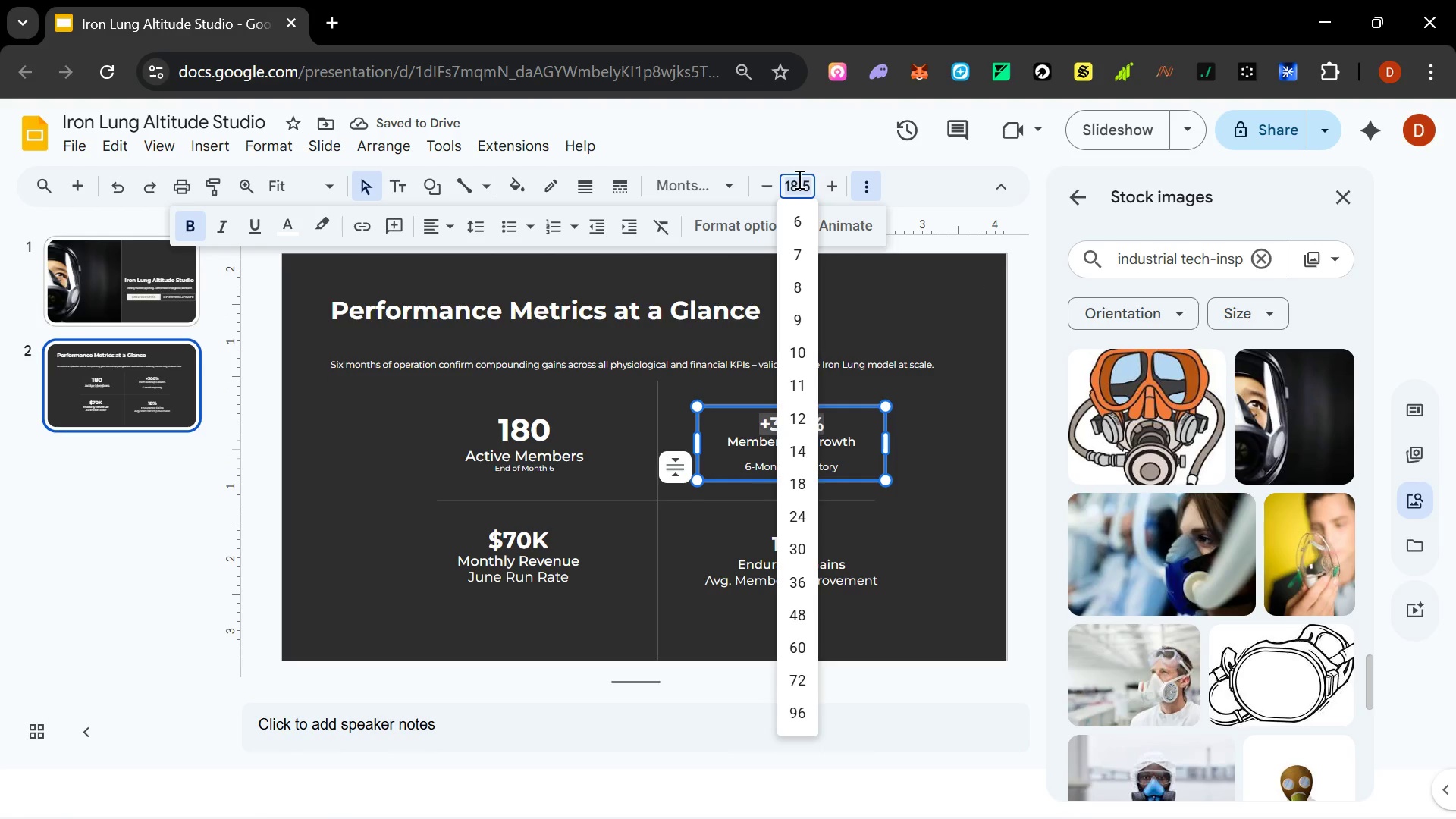 
type(20)
 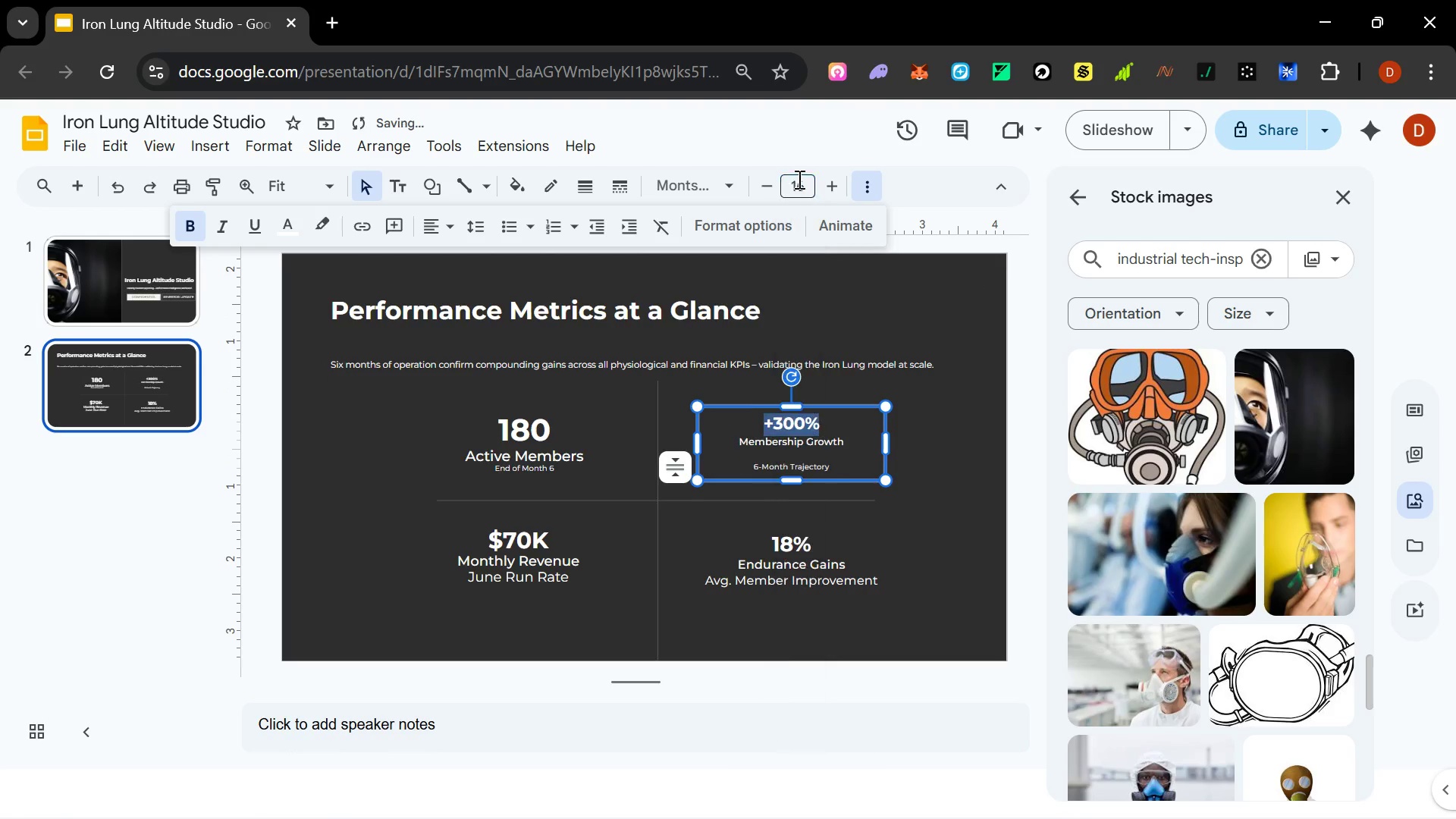 
key(Enter)
 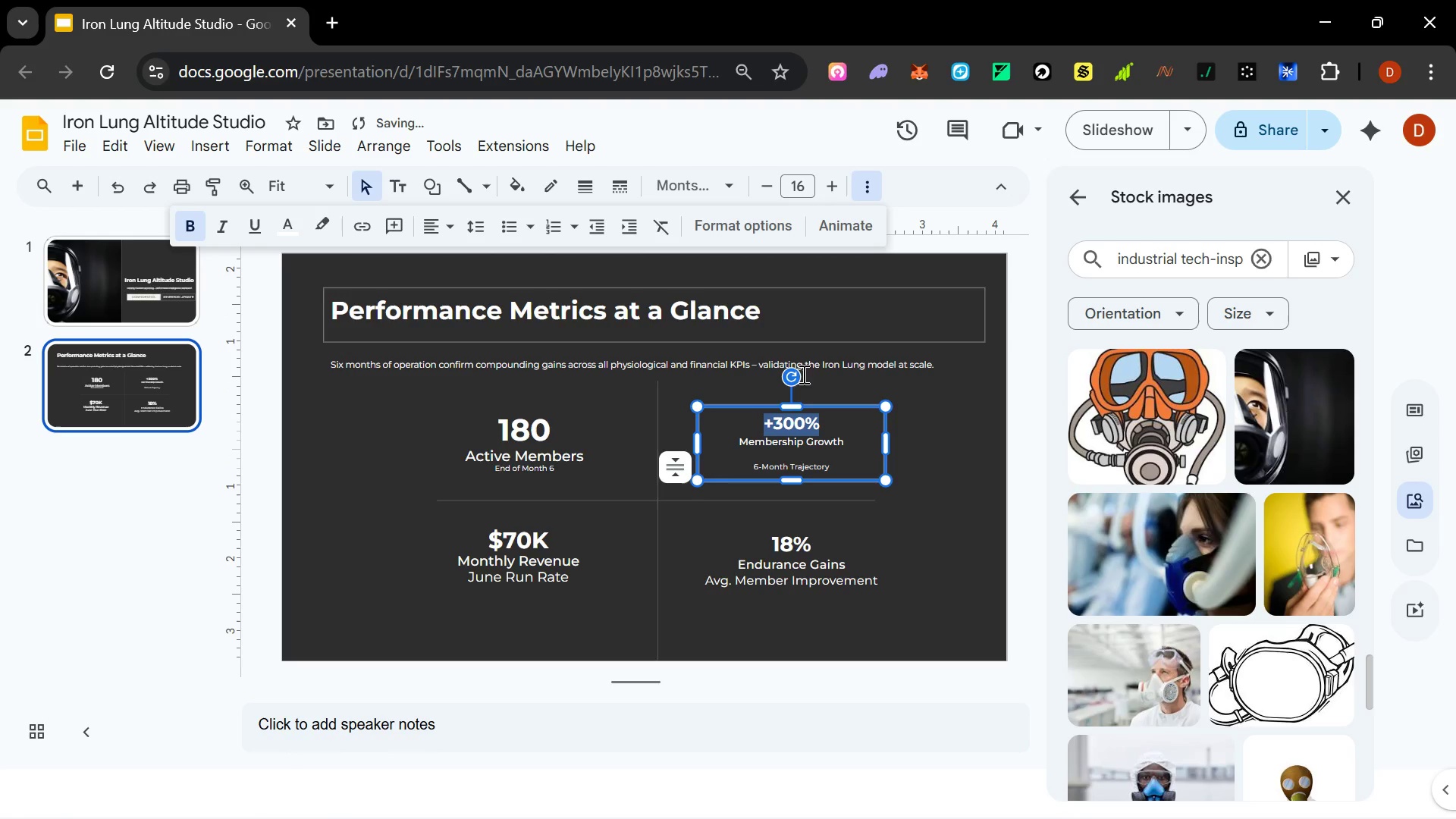 
key(Control+Z)
 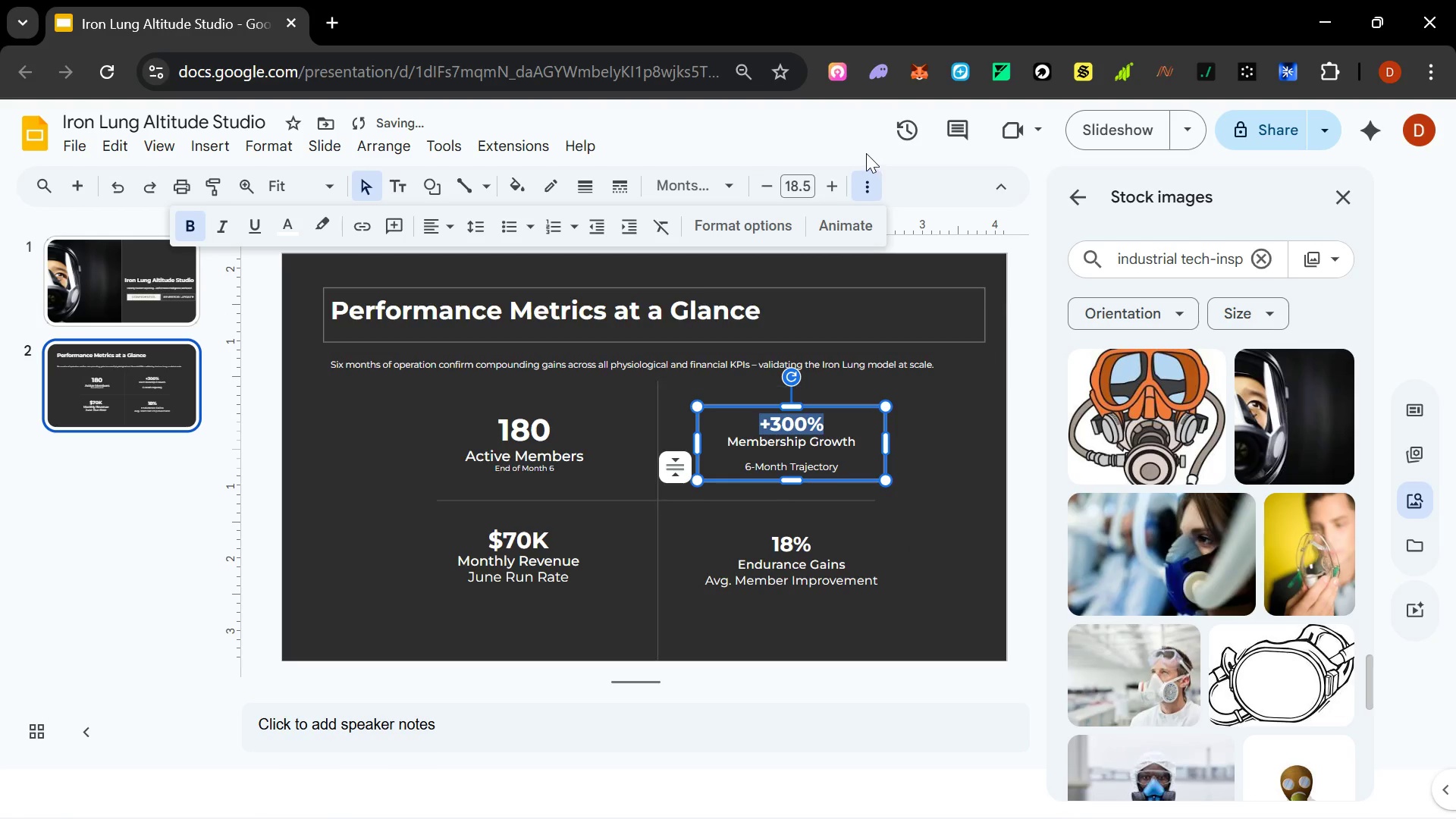 
left_click([826, 184])
 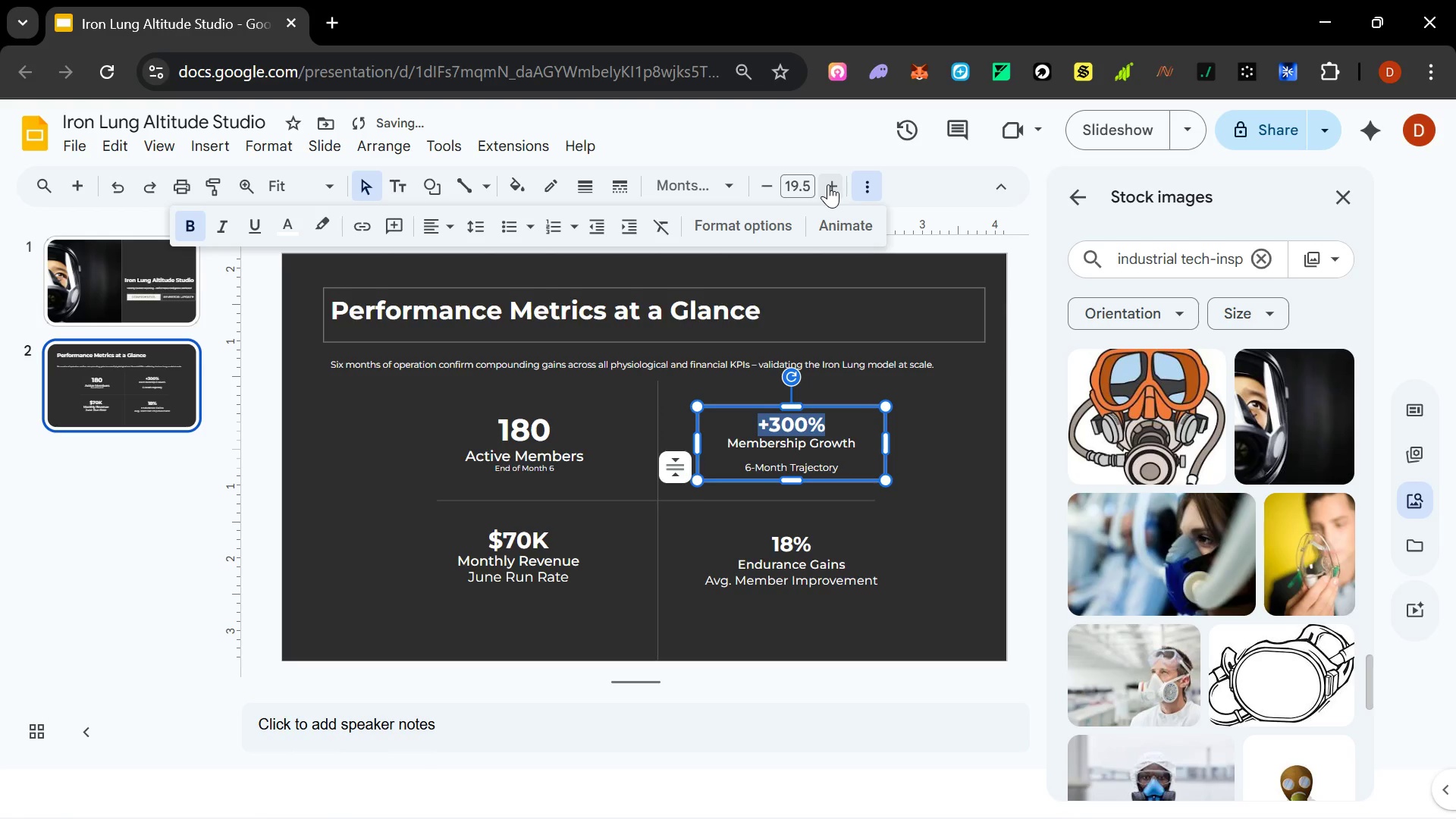 
left_click([828, 184])
 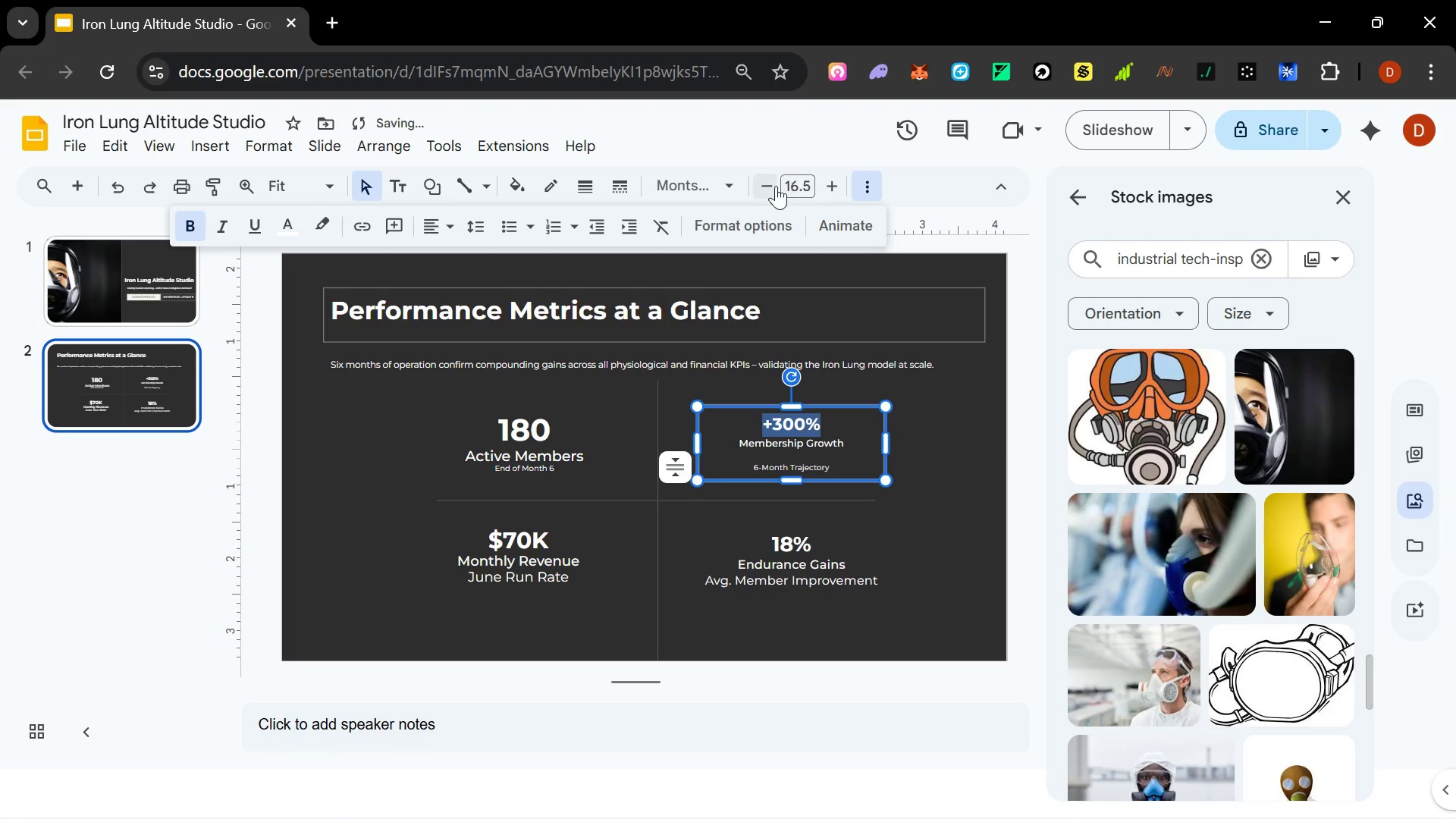 
left_click([775, 186])
 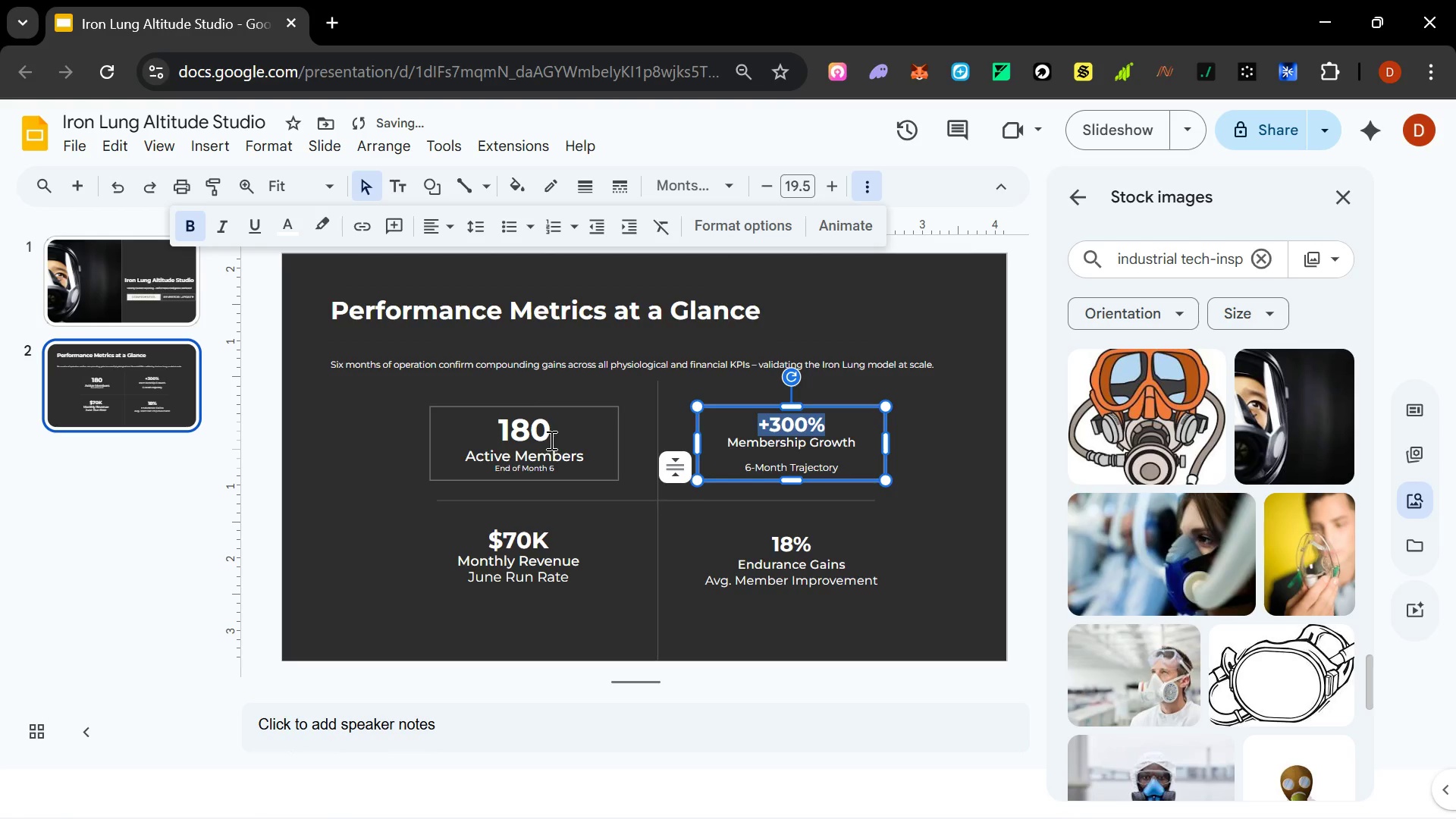 
left_click_drag(start_coordinate=[553, 430], to_coordinate=[487, 430])
 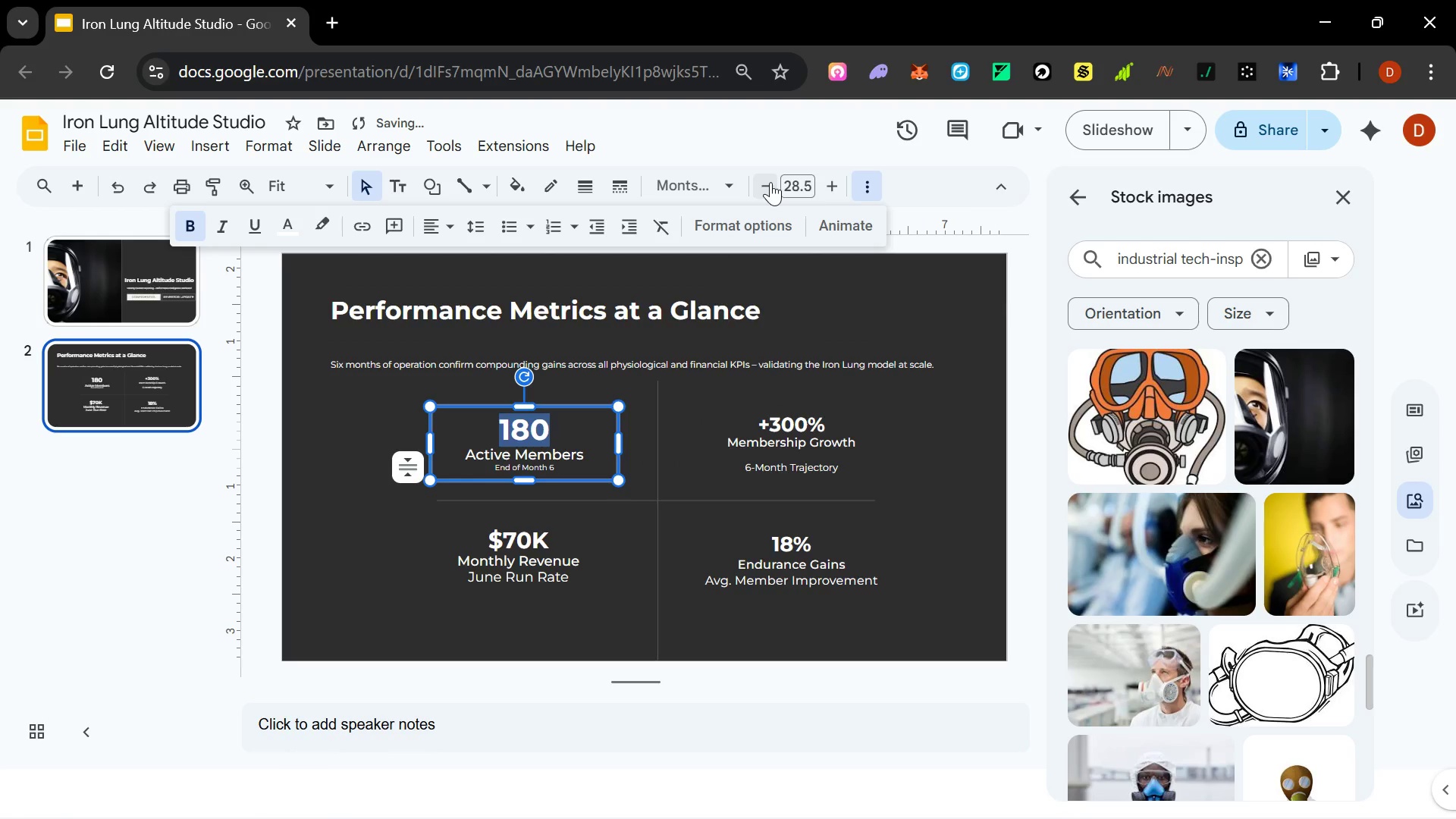 
left_click([770, 182])
 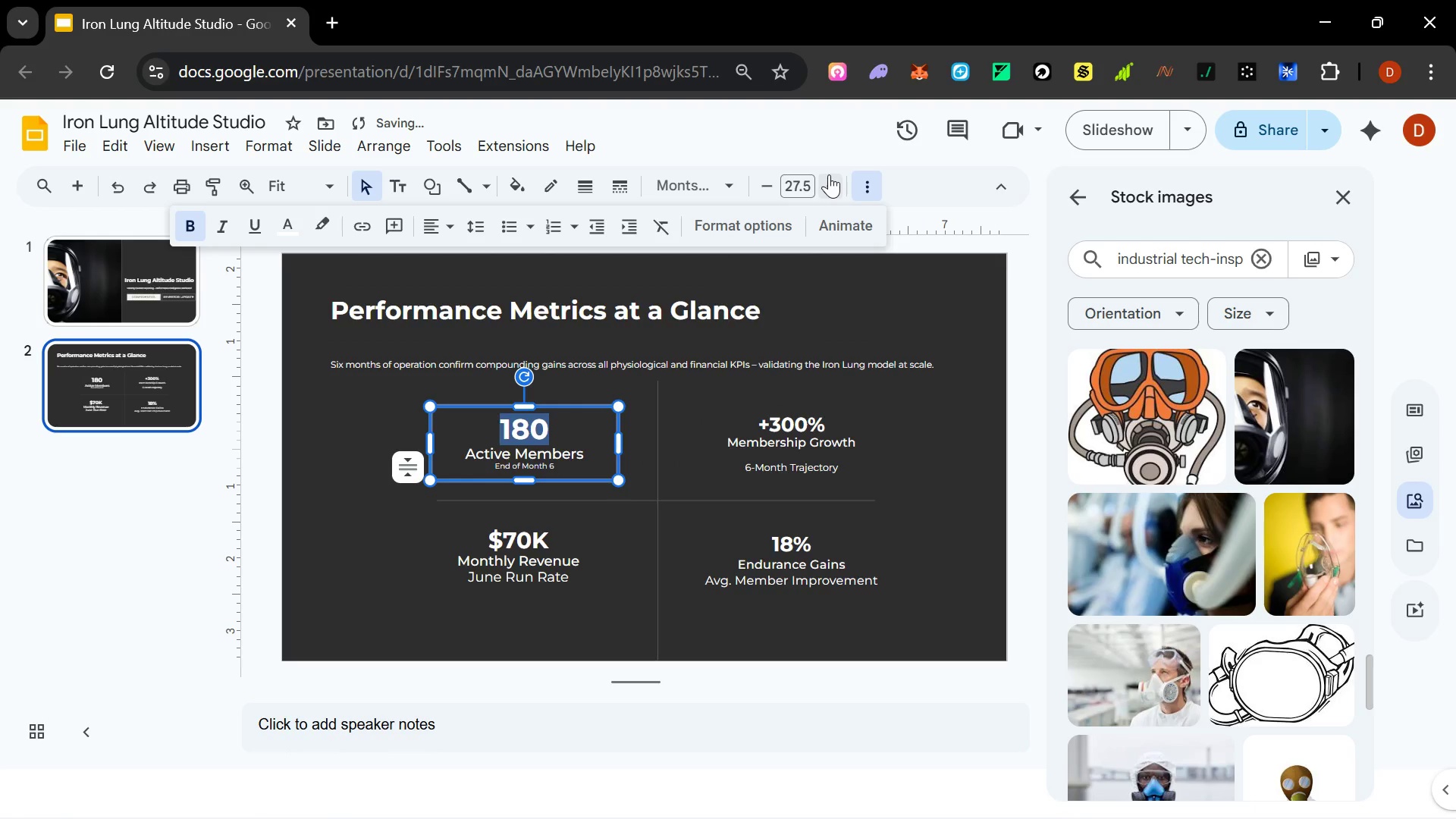 
left_click([830, 174])
 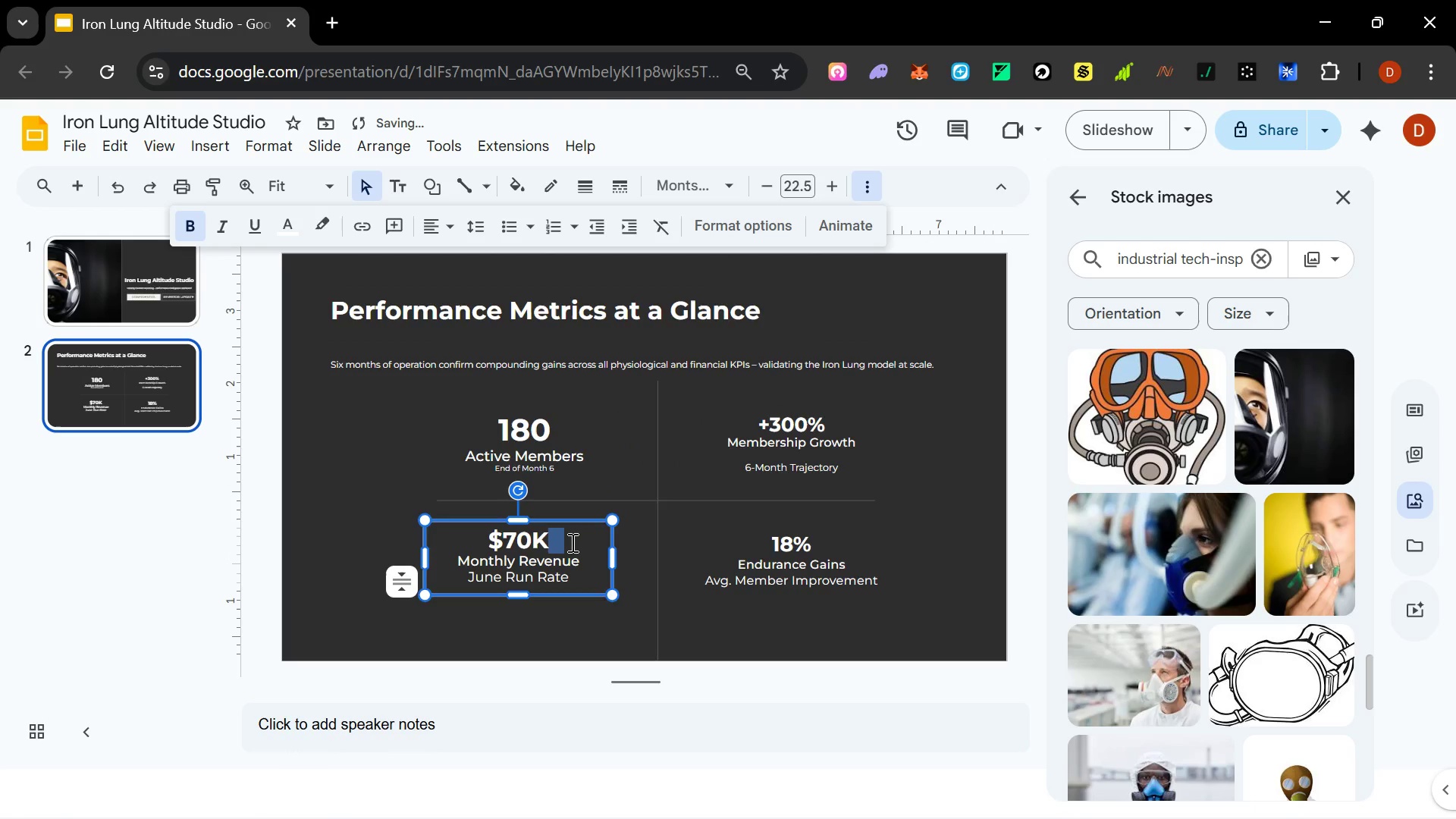 
left_click([369, 489])
 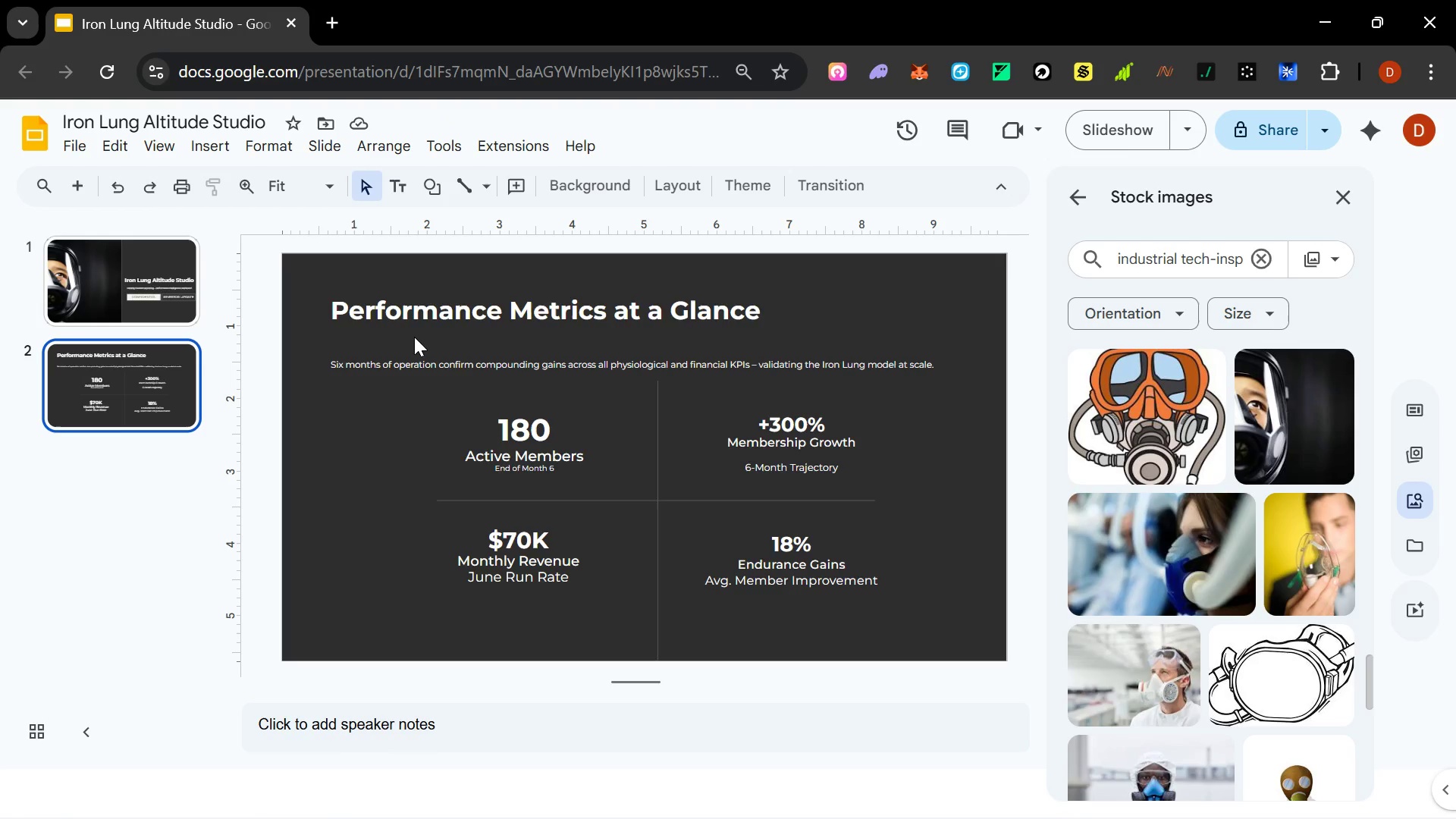 
wait(8.12)
 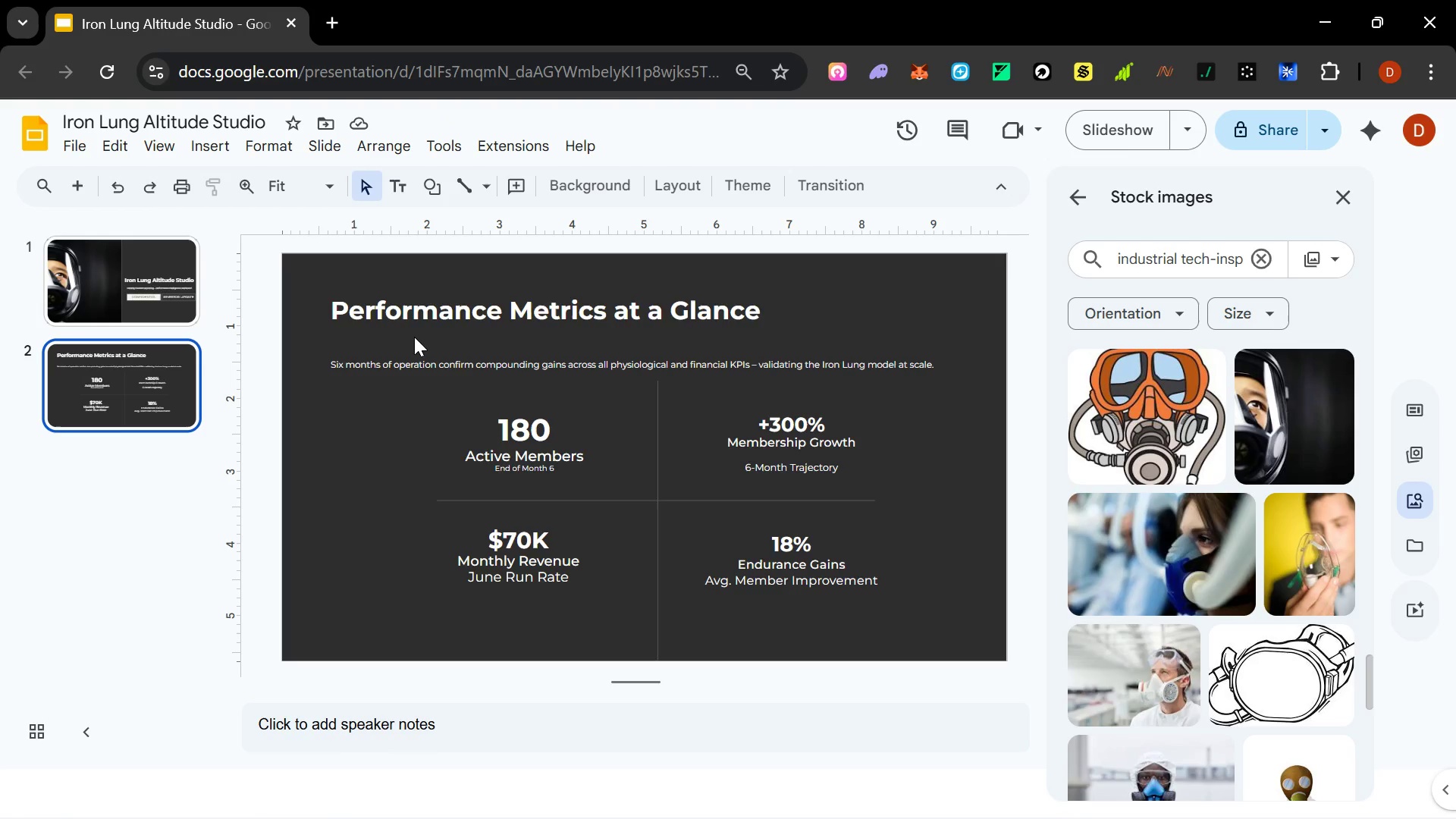 
left_click([1102, 131])
 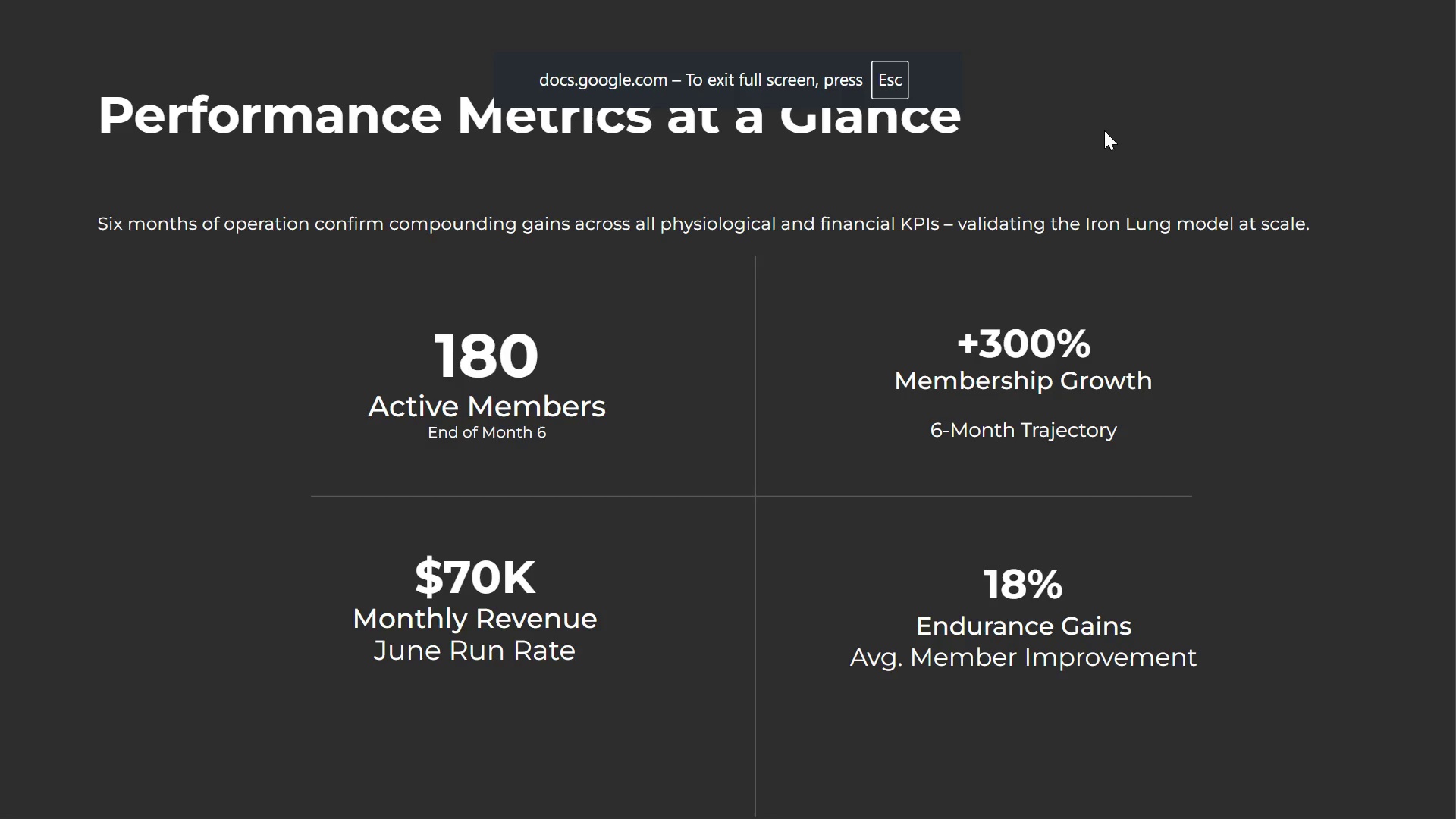 
key(ArrowUp)
 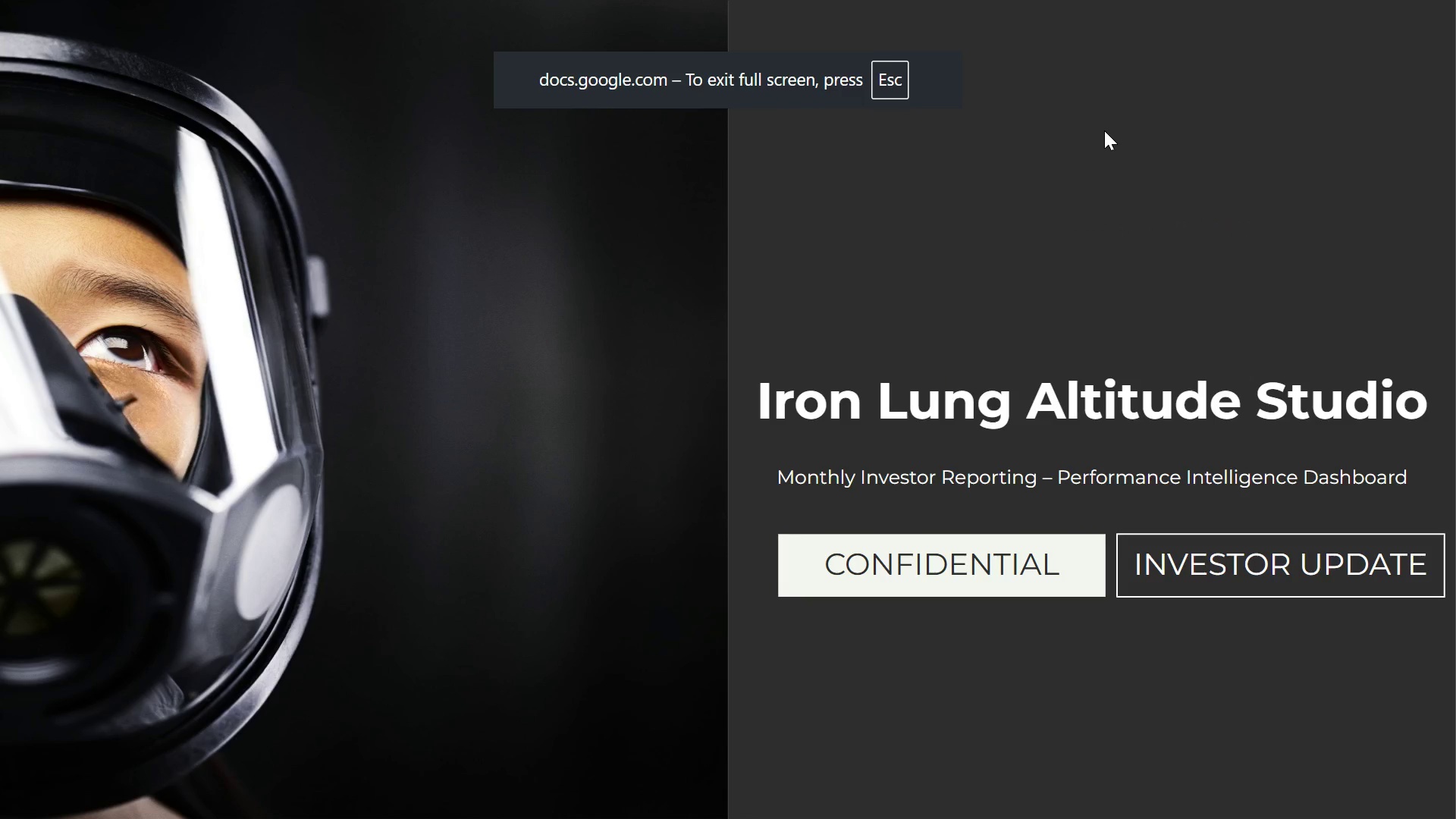 
key(ArrowDown)
 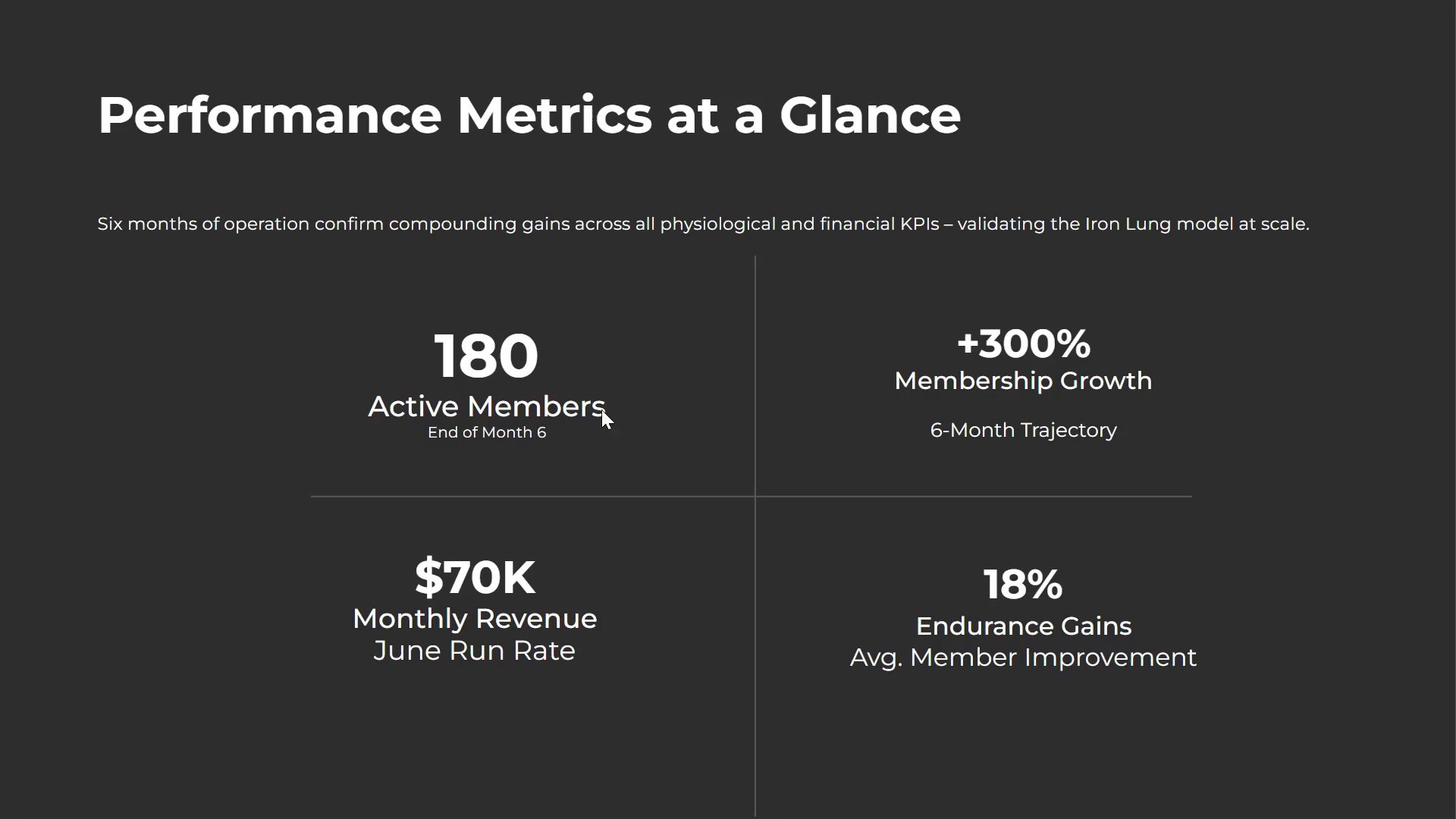 
wait(23.95)
 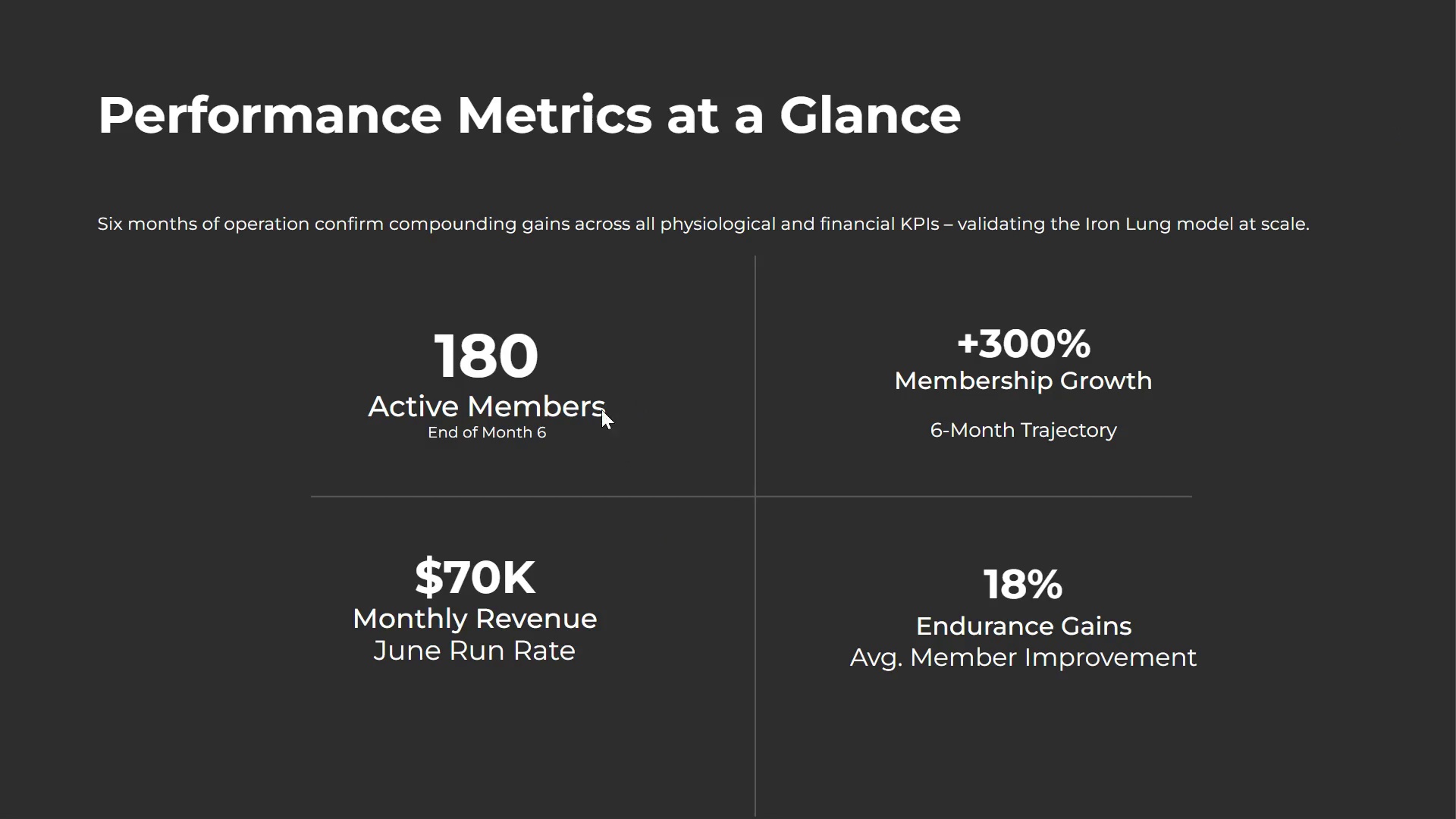 
key(ArrowUp)
 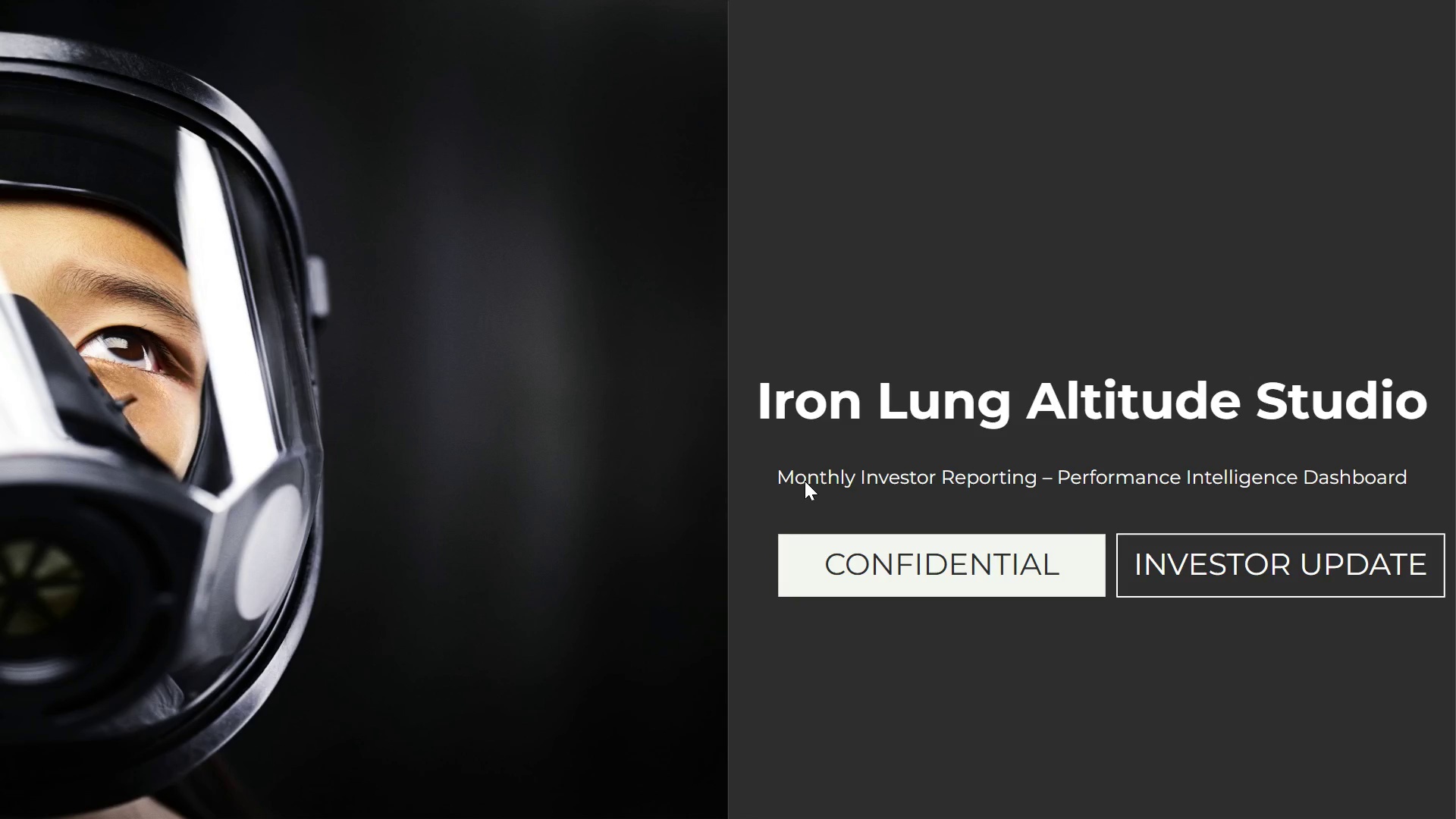 
wait(6.11)
 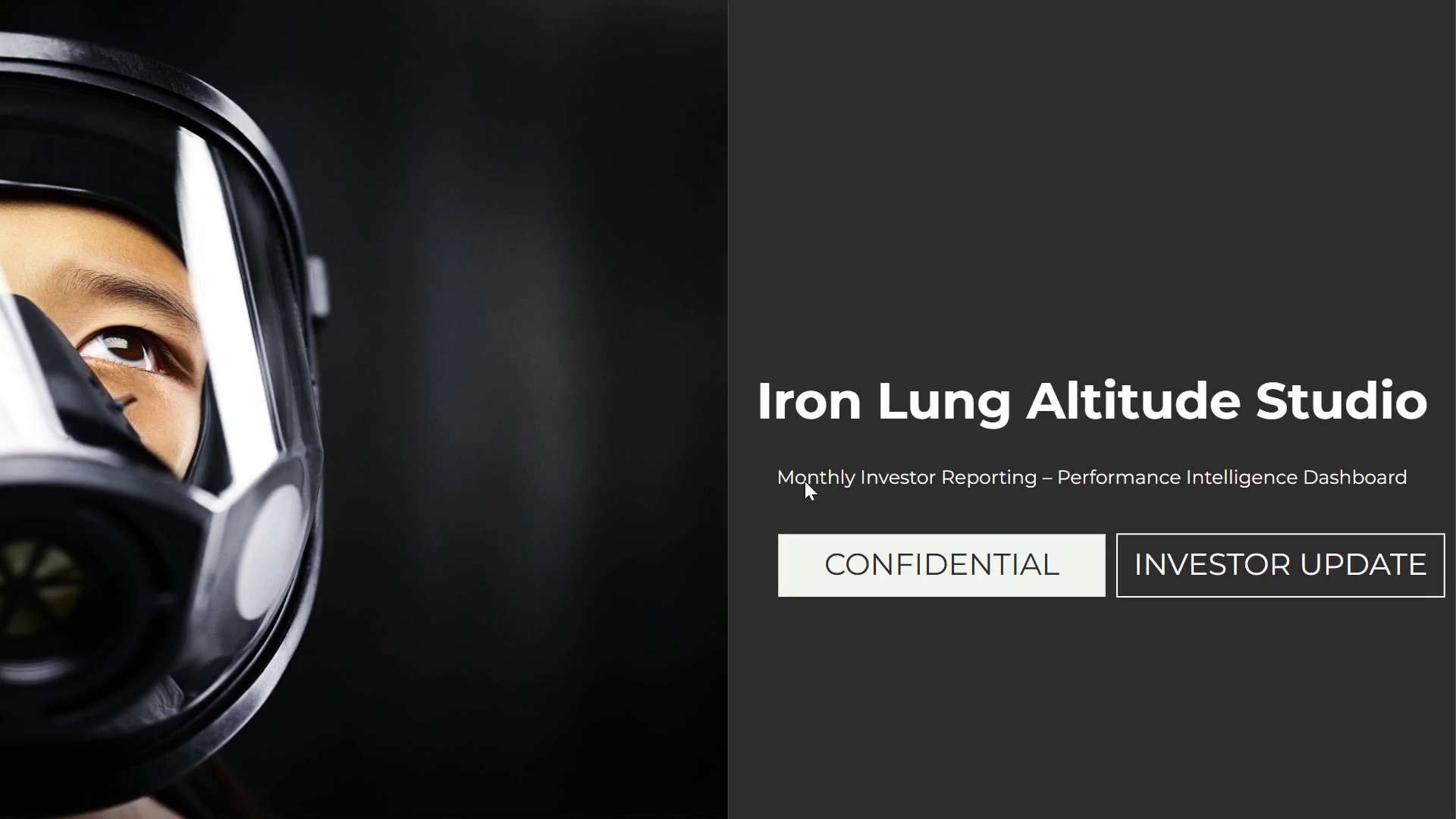 
key(Alt+AltLeft)
 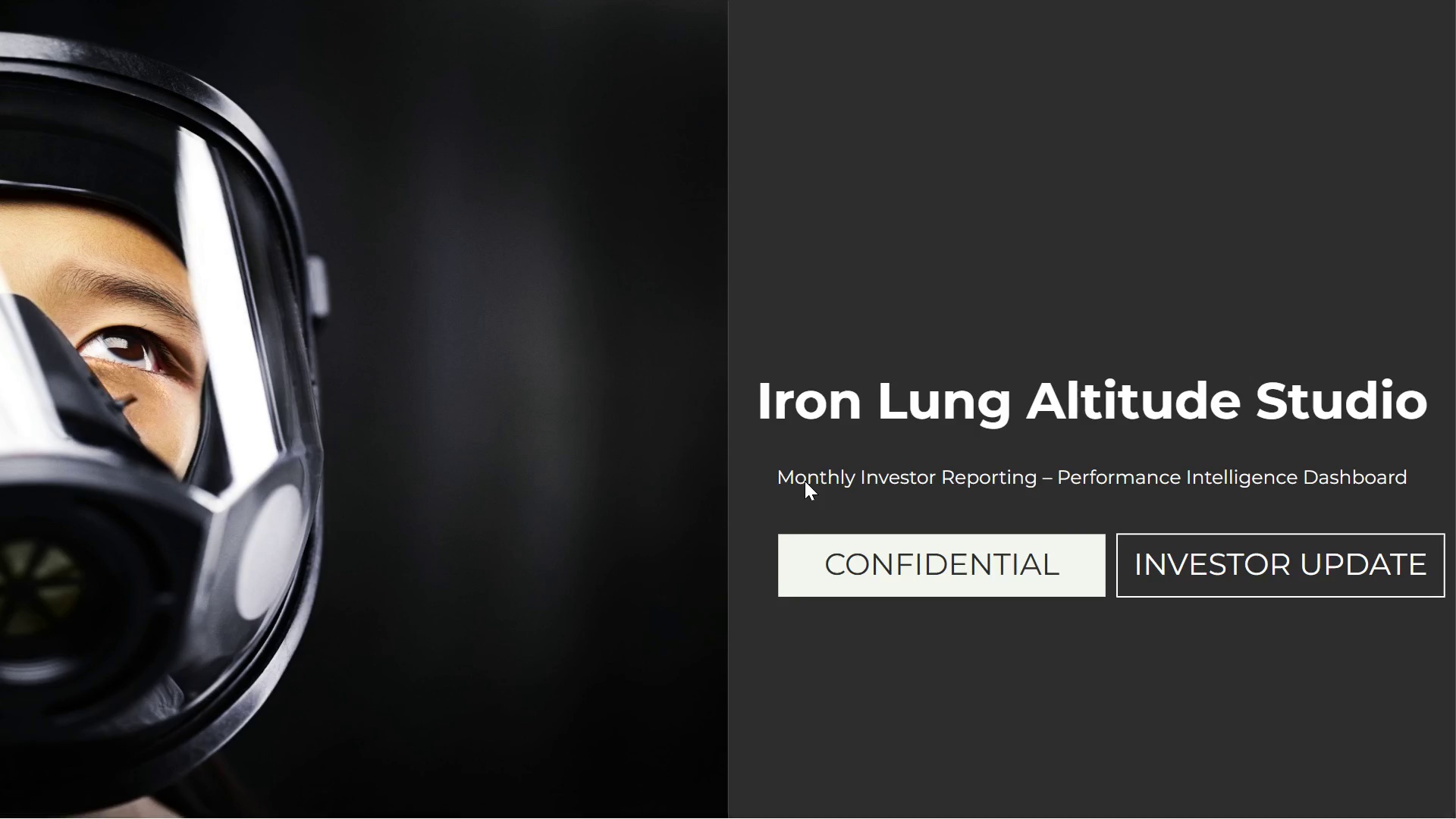 
key(Alt+Tab)